 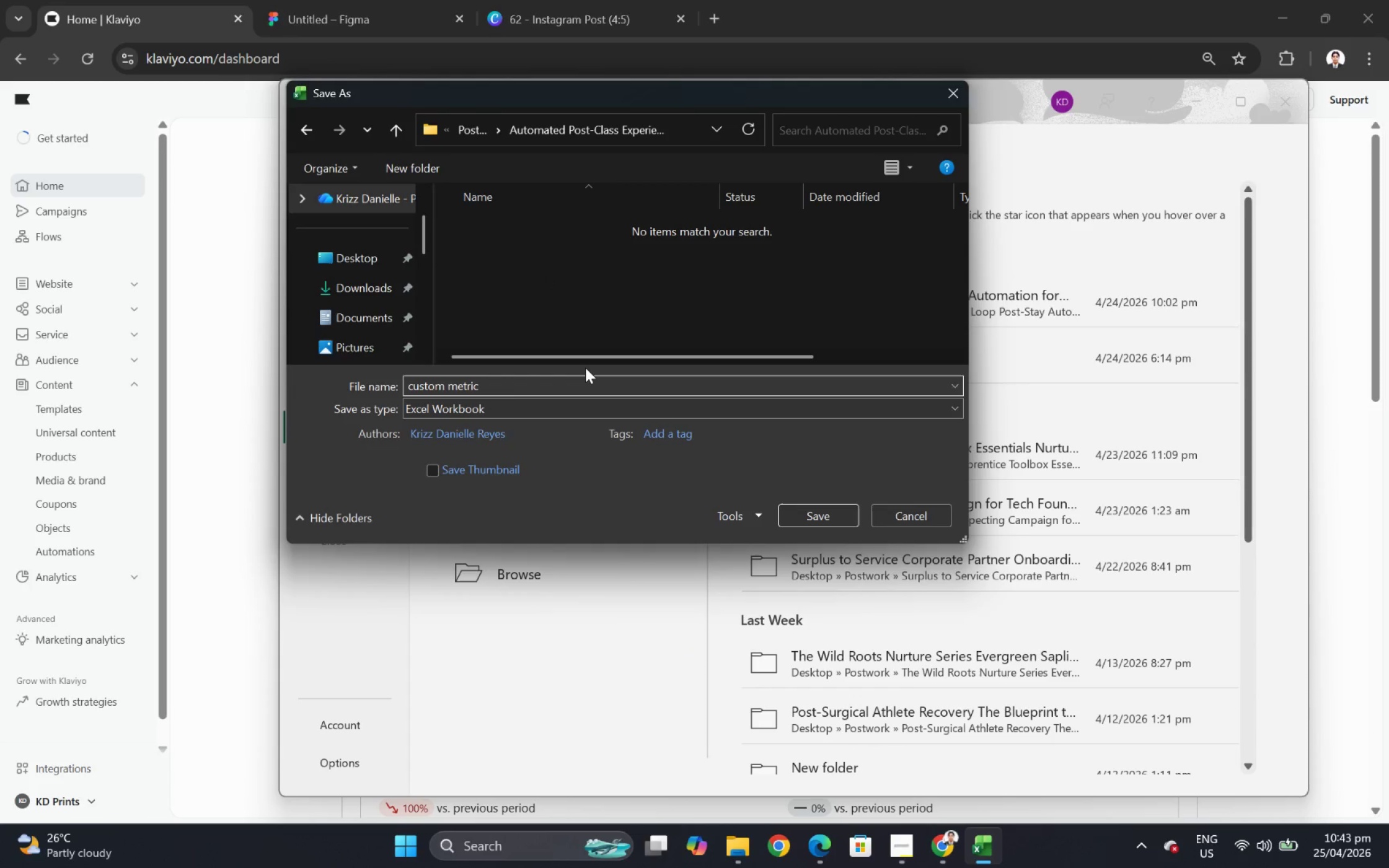 
left_click([853, 513])
 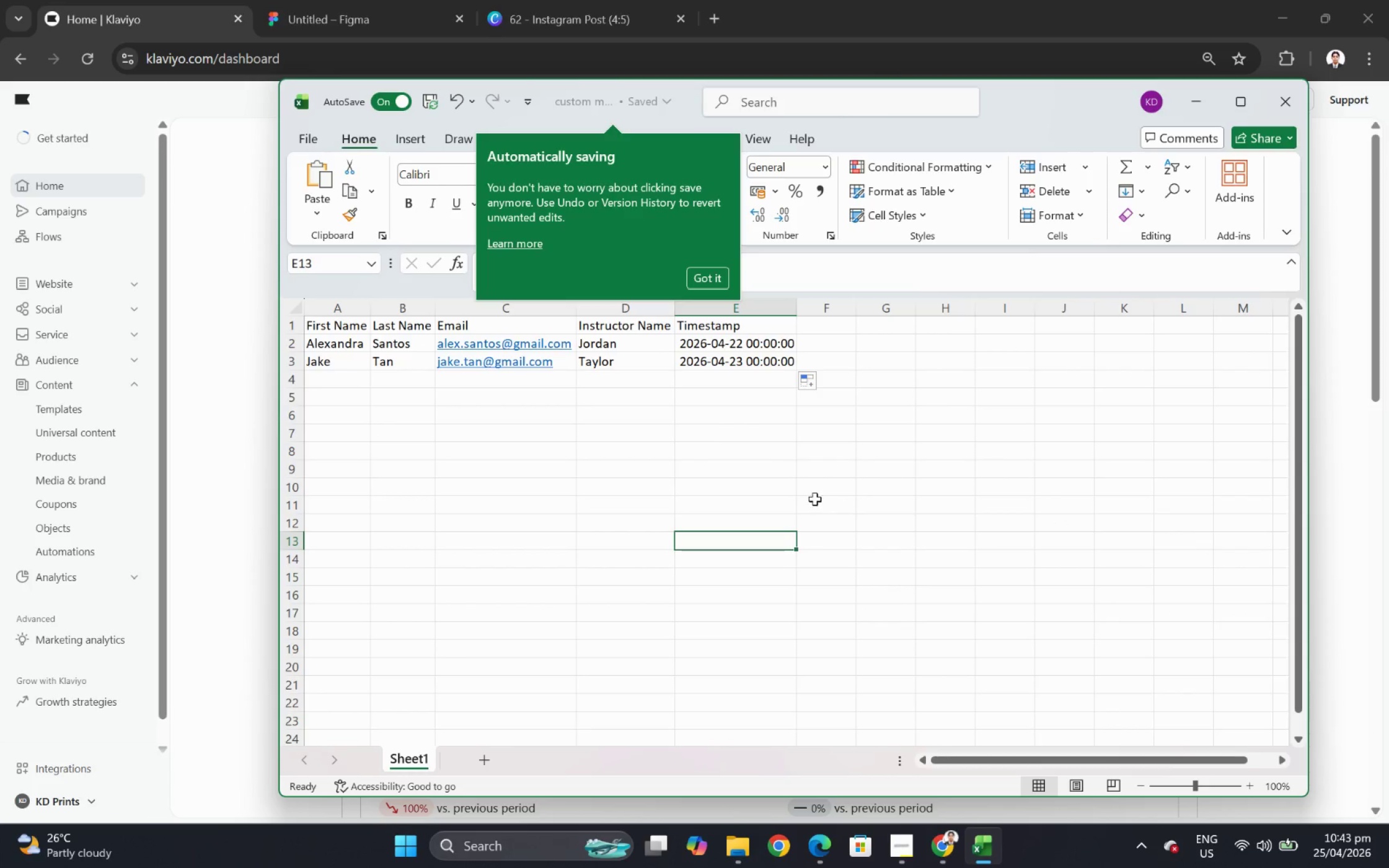 
left_click([708, 273])
 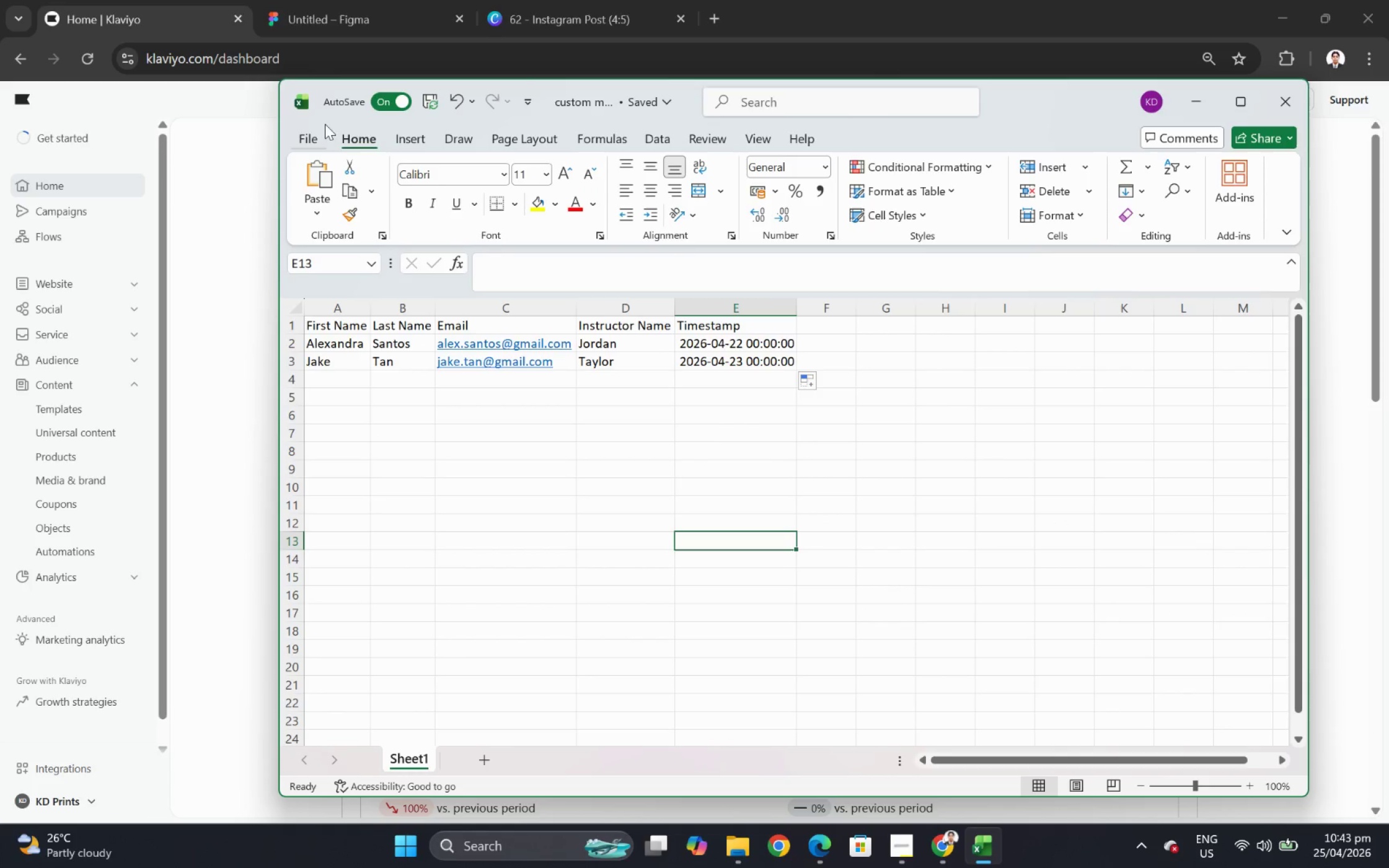 
left_click([301, 136])
 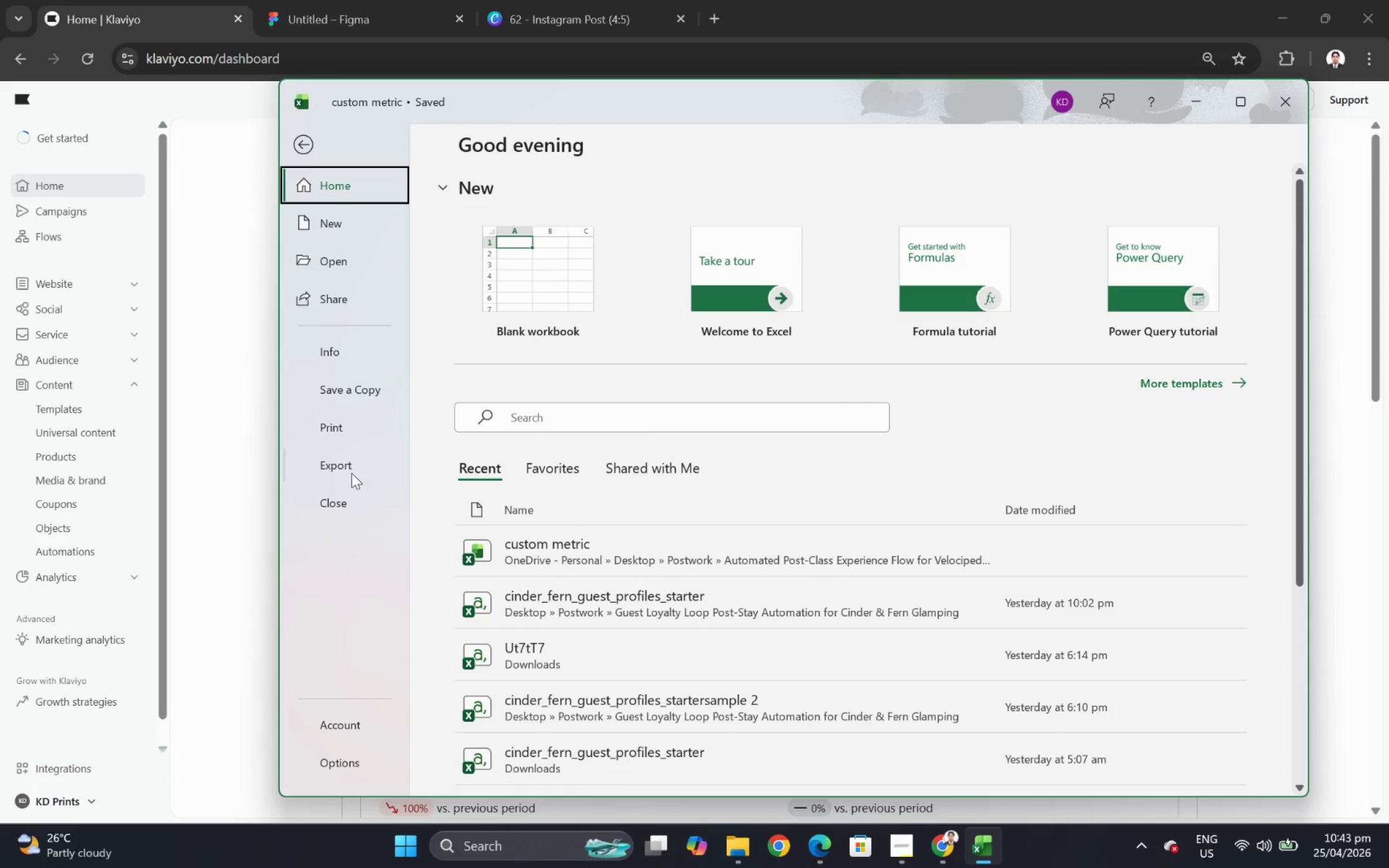 
left_click([353, 384])
 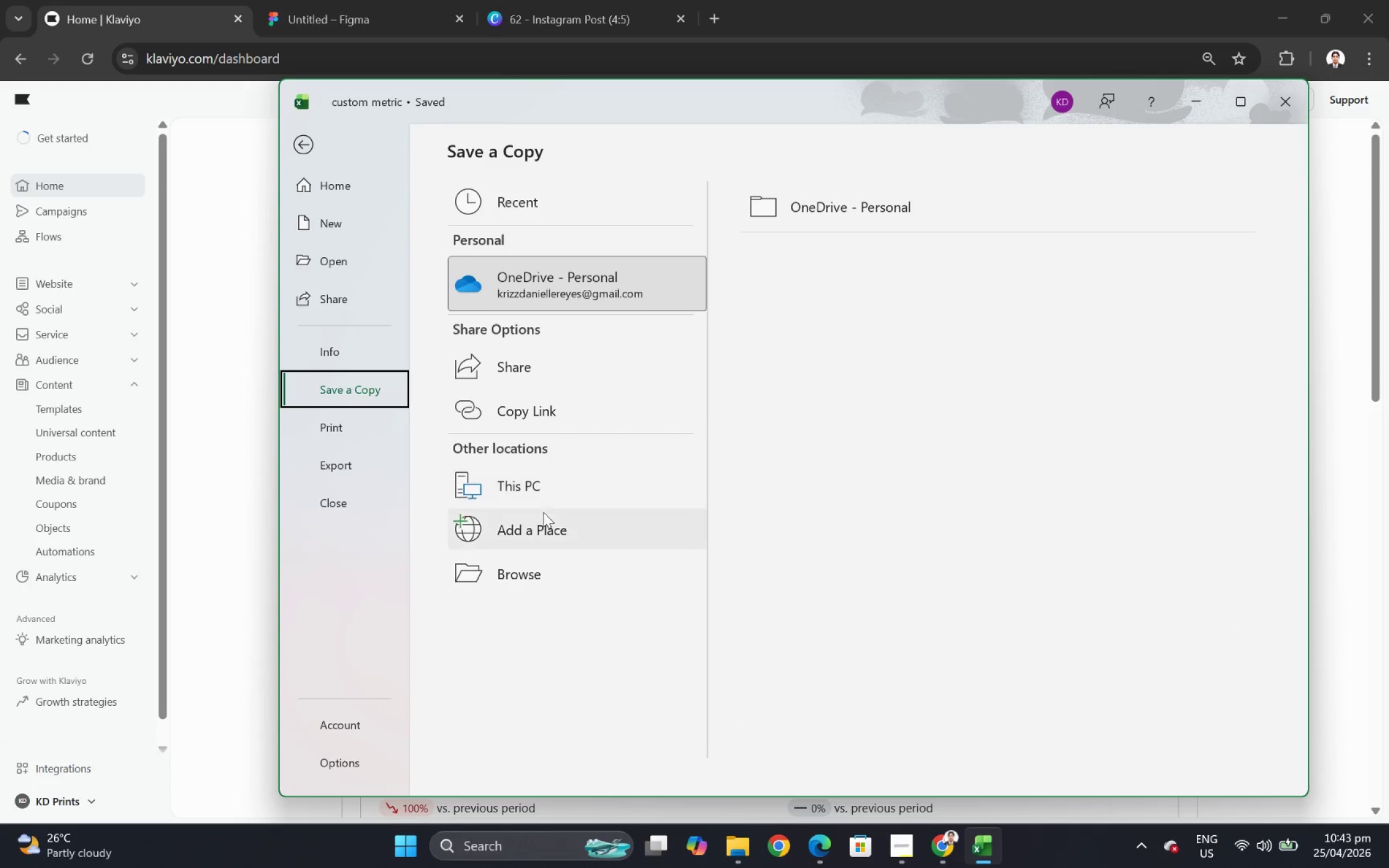 
left_click([543, 533])
 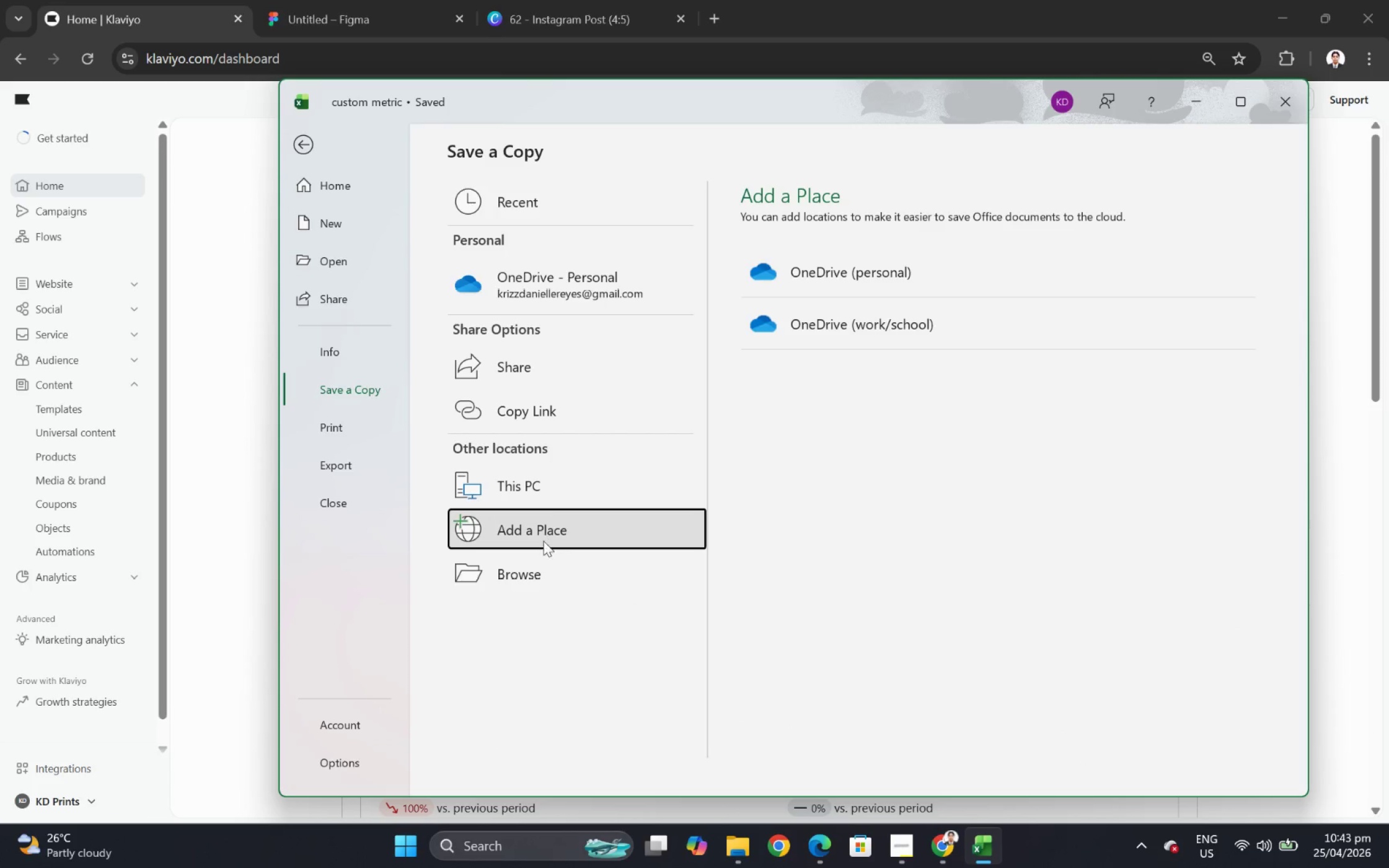 
left_click([537, 564])
 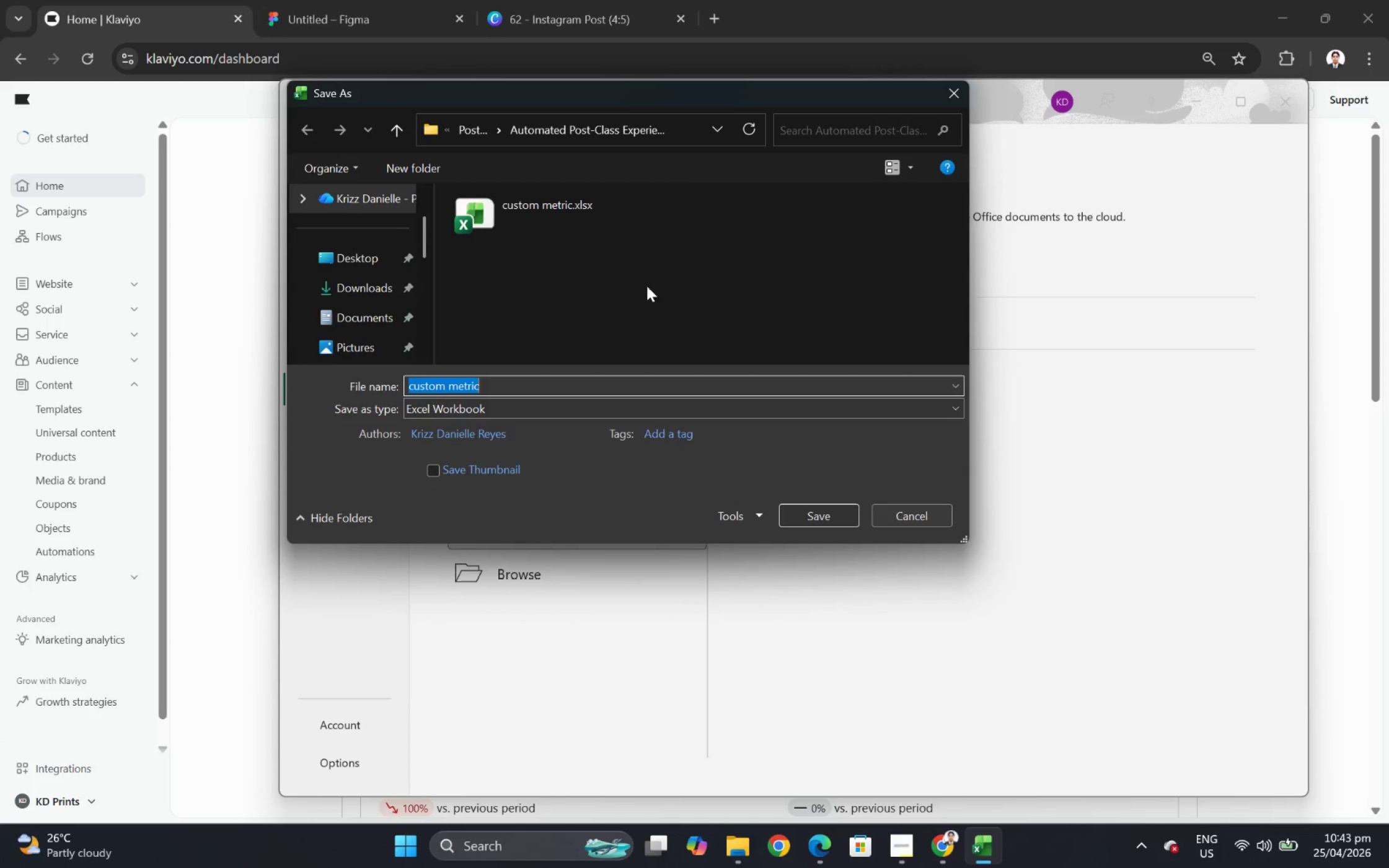 
left_click([557, 409])
 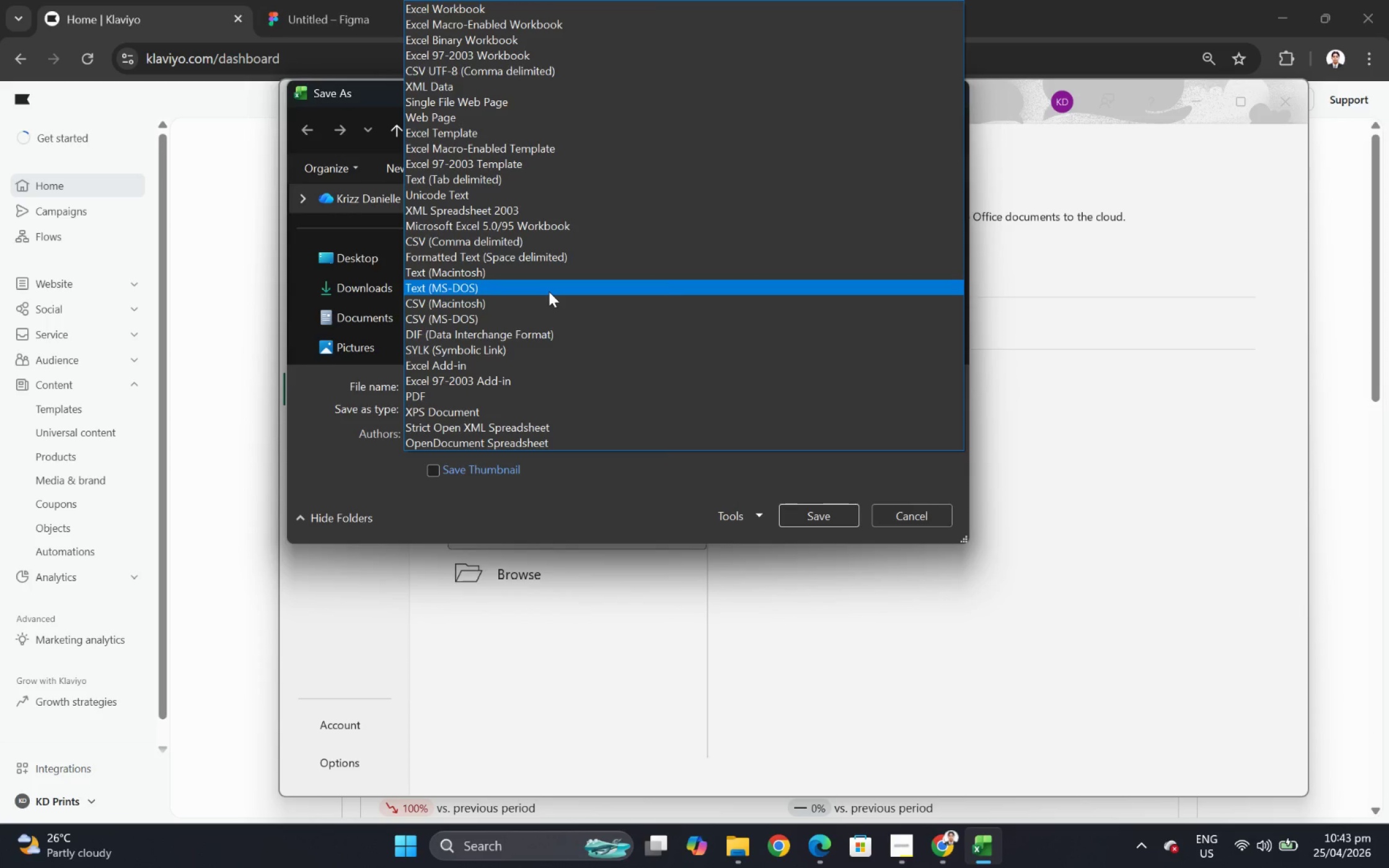 
left_click([541, 237])
 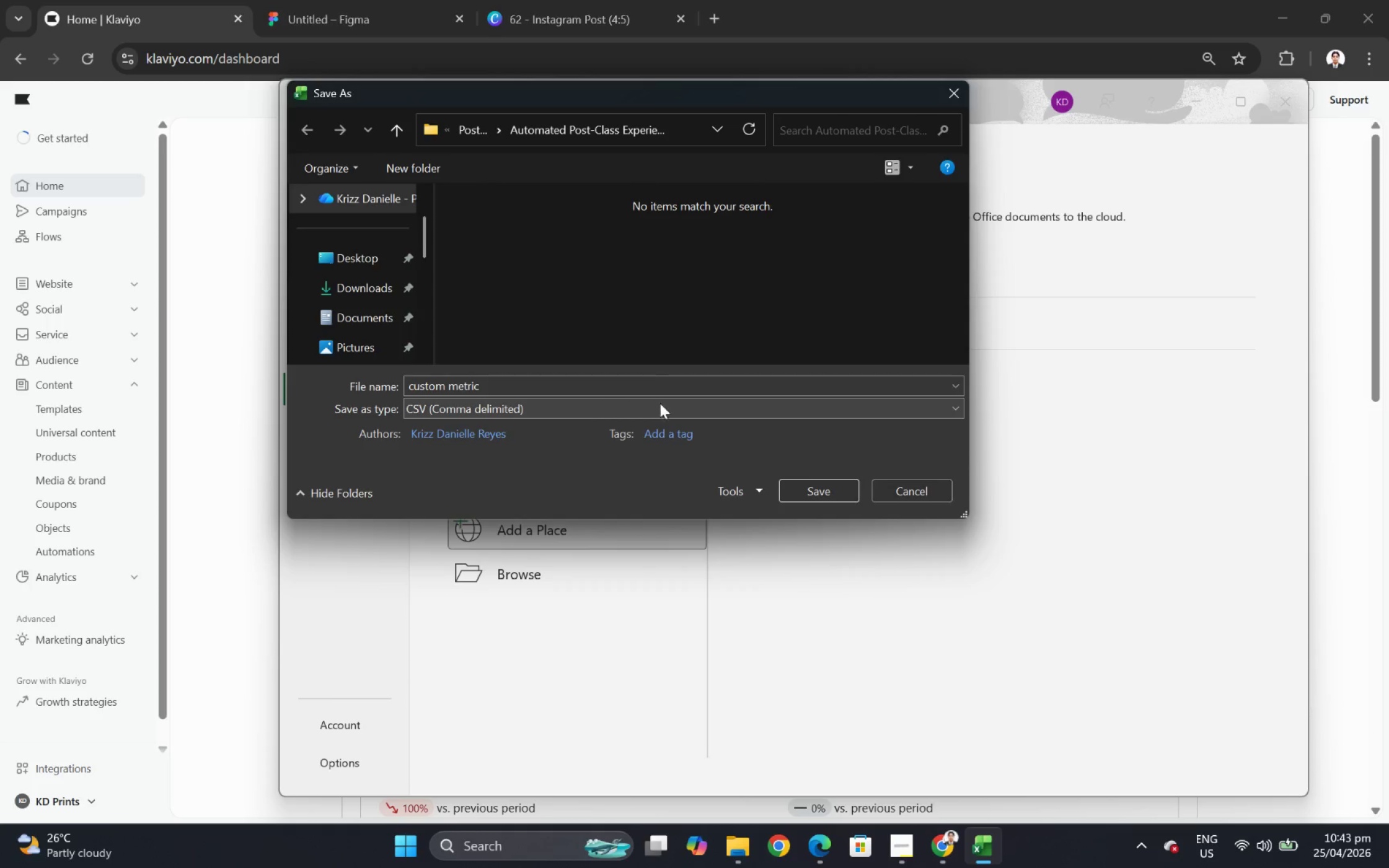 
wait(5.56)
 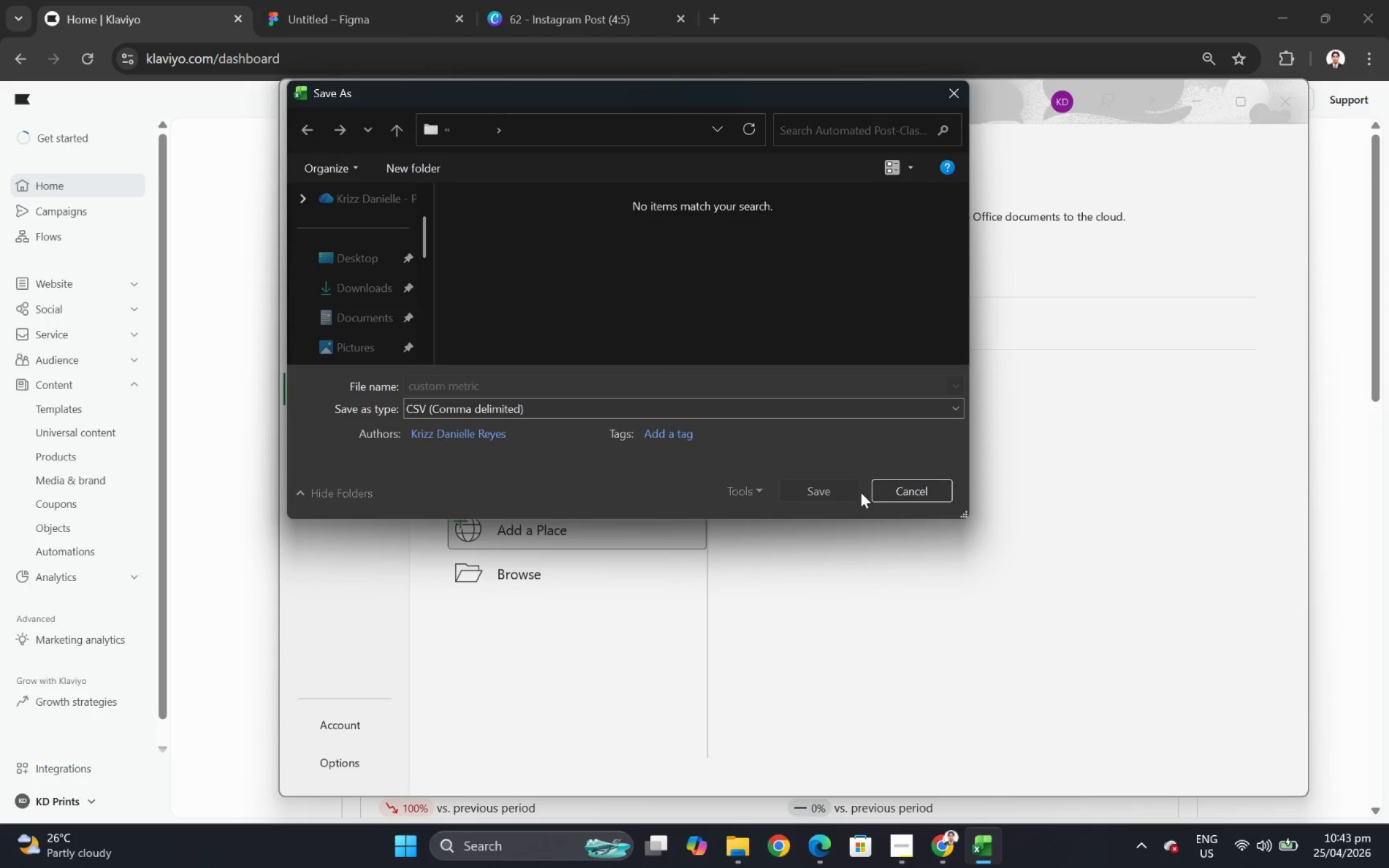 
left_click([805, 496])
 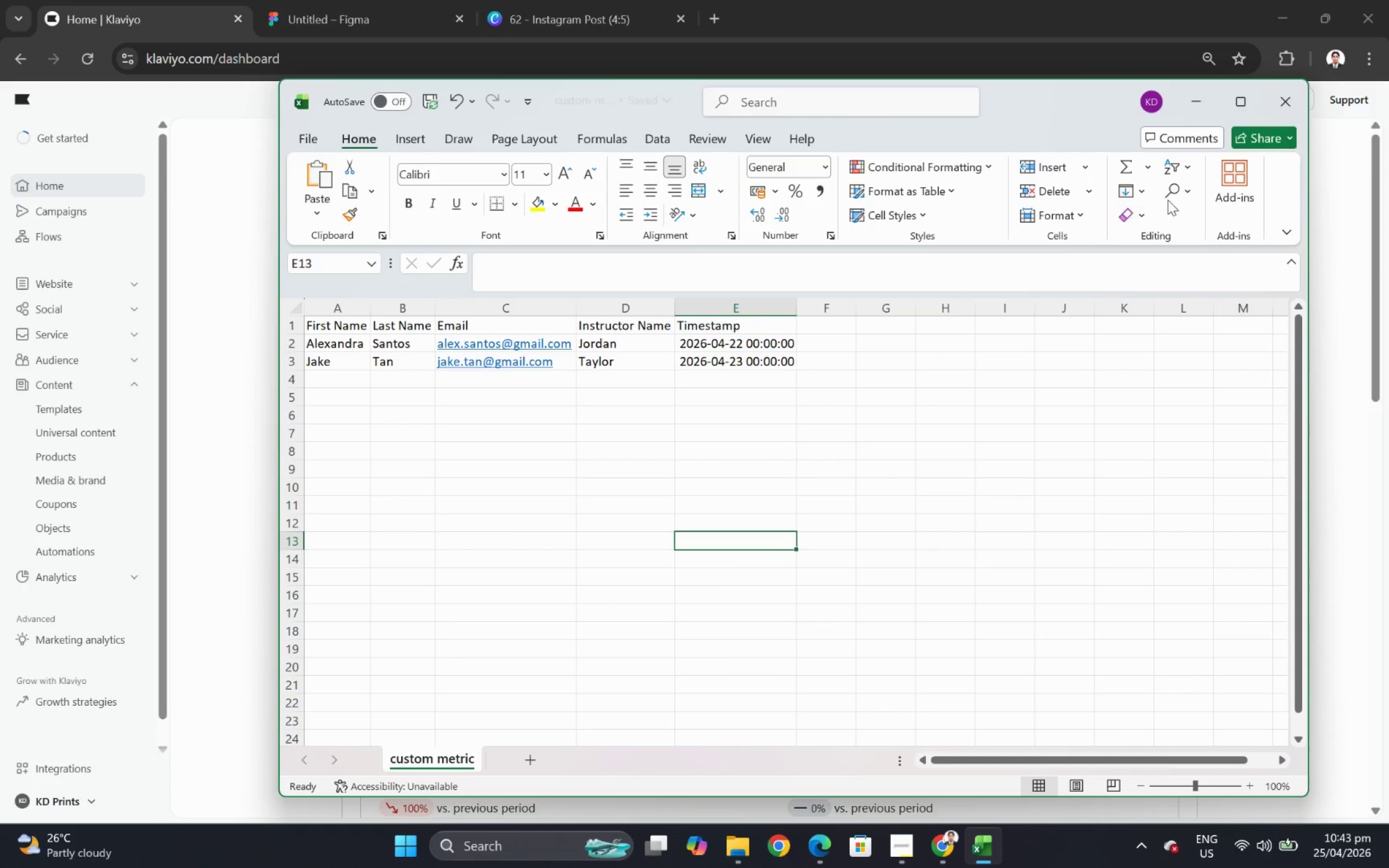 
wait(6.15)
 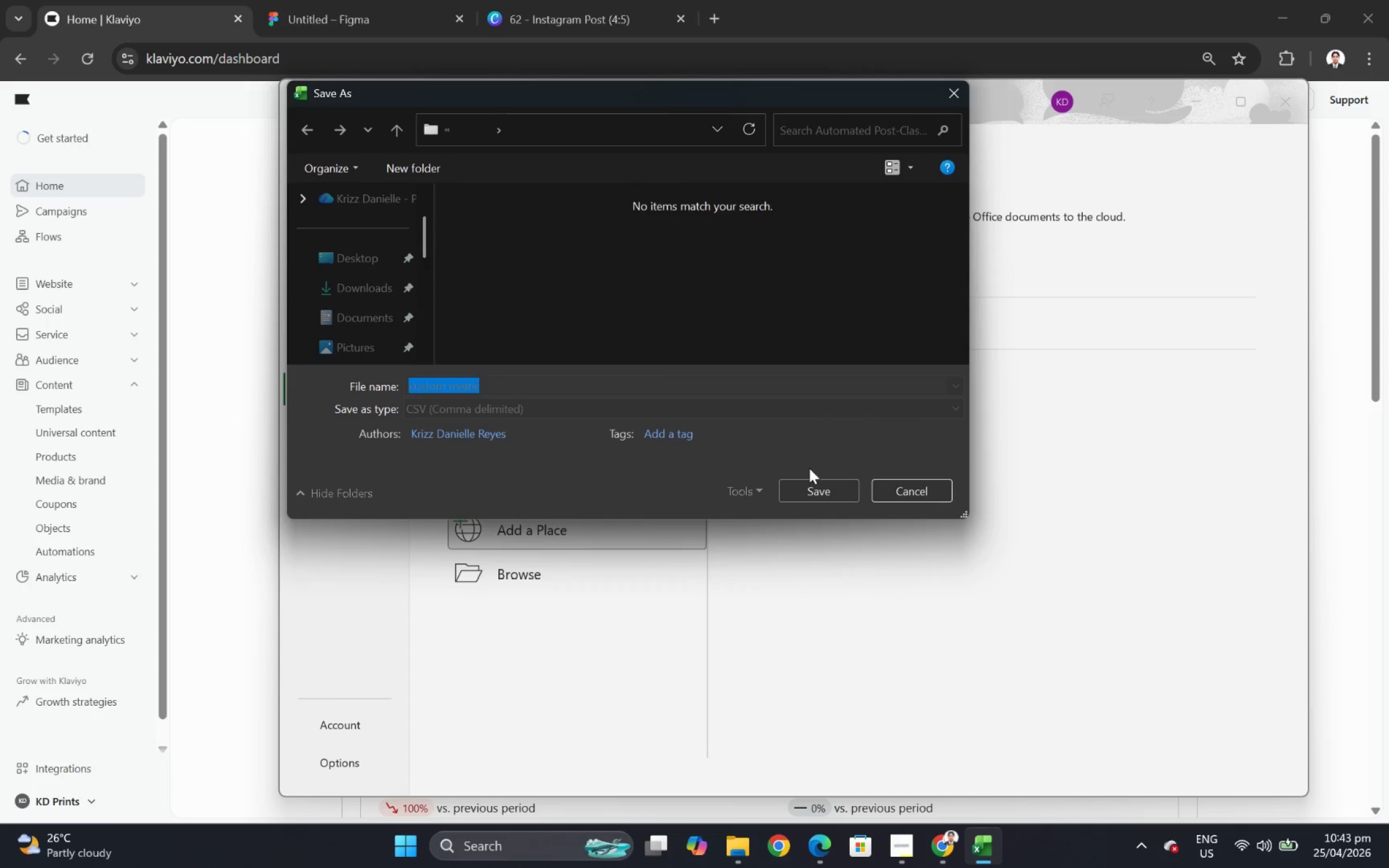 
left_click([1202, 94])
 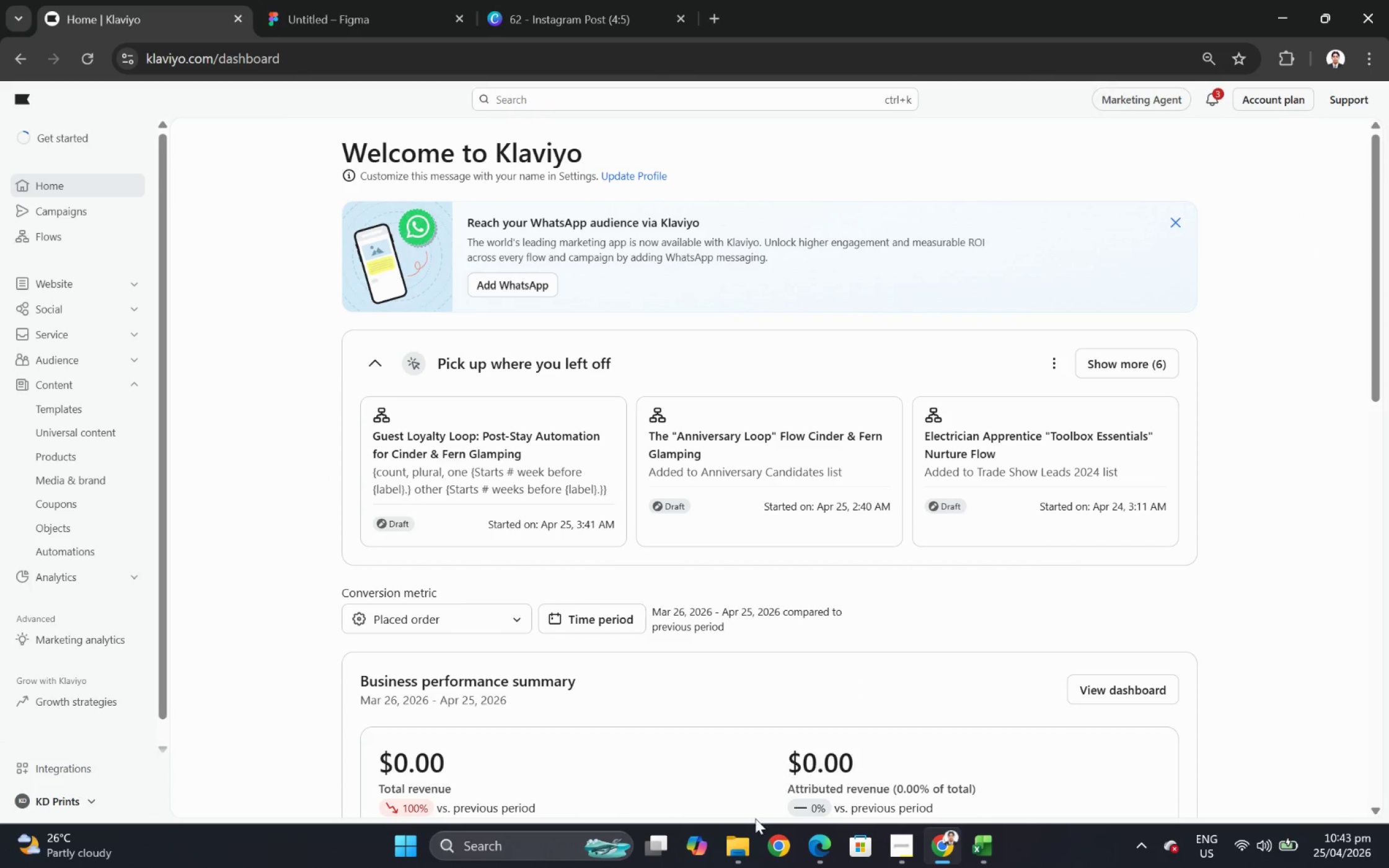 
left_click([752, 841])
 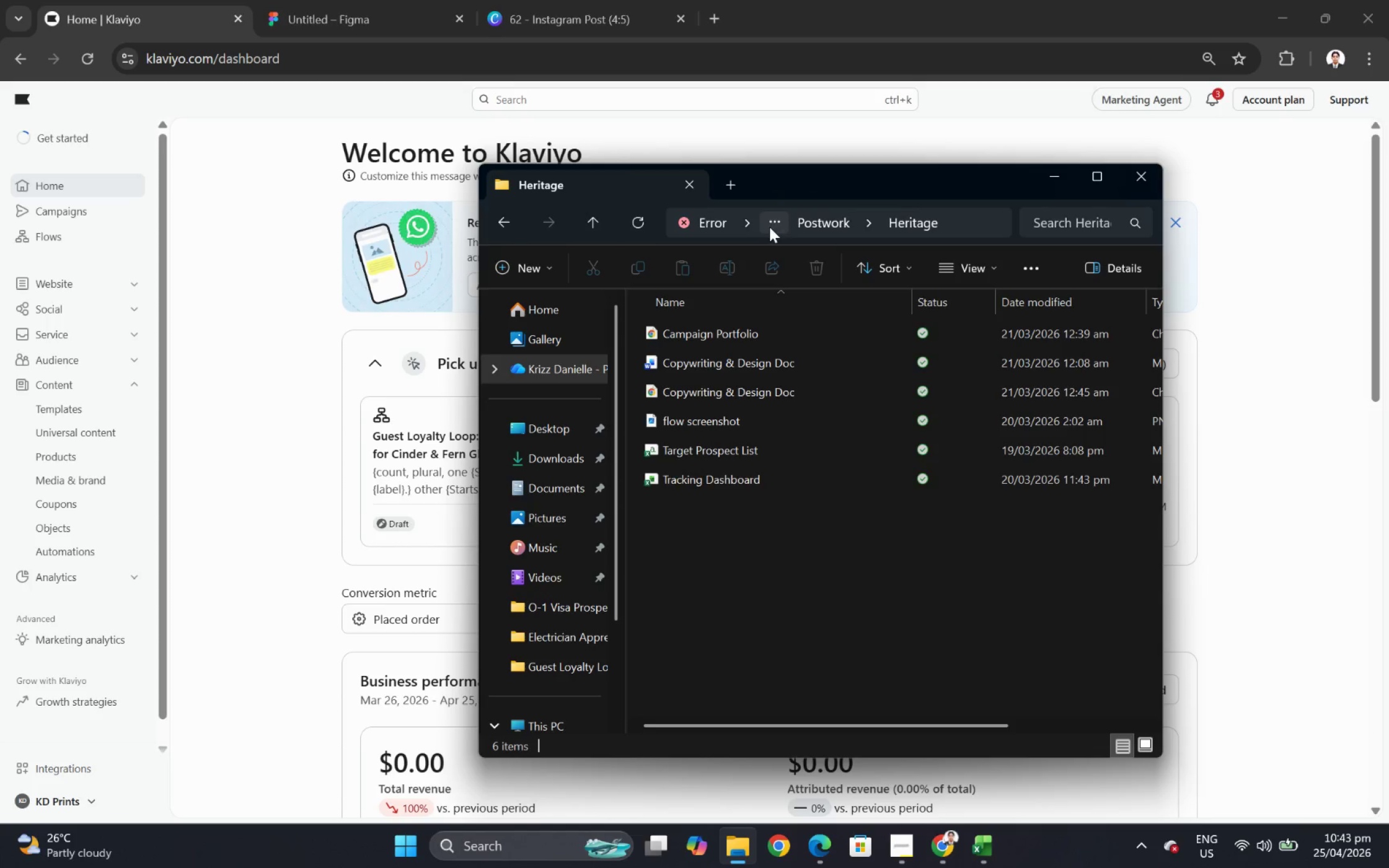 
left_click([818, 221])
 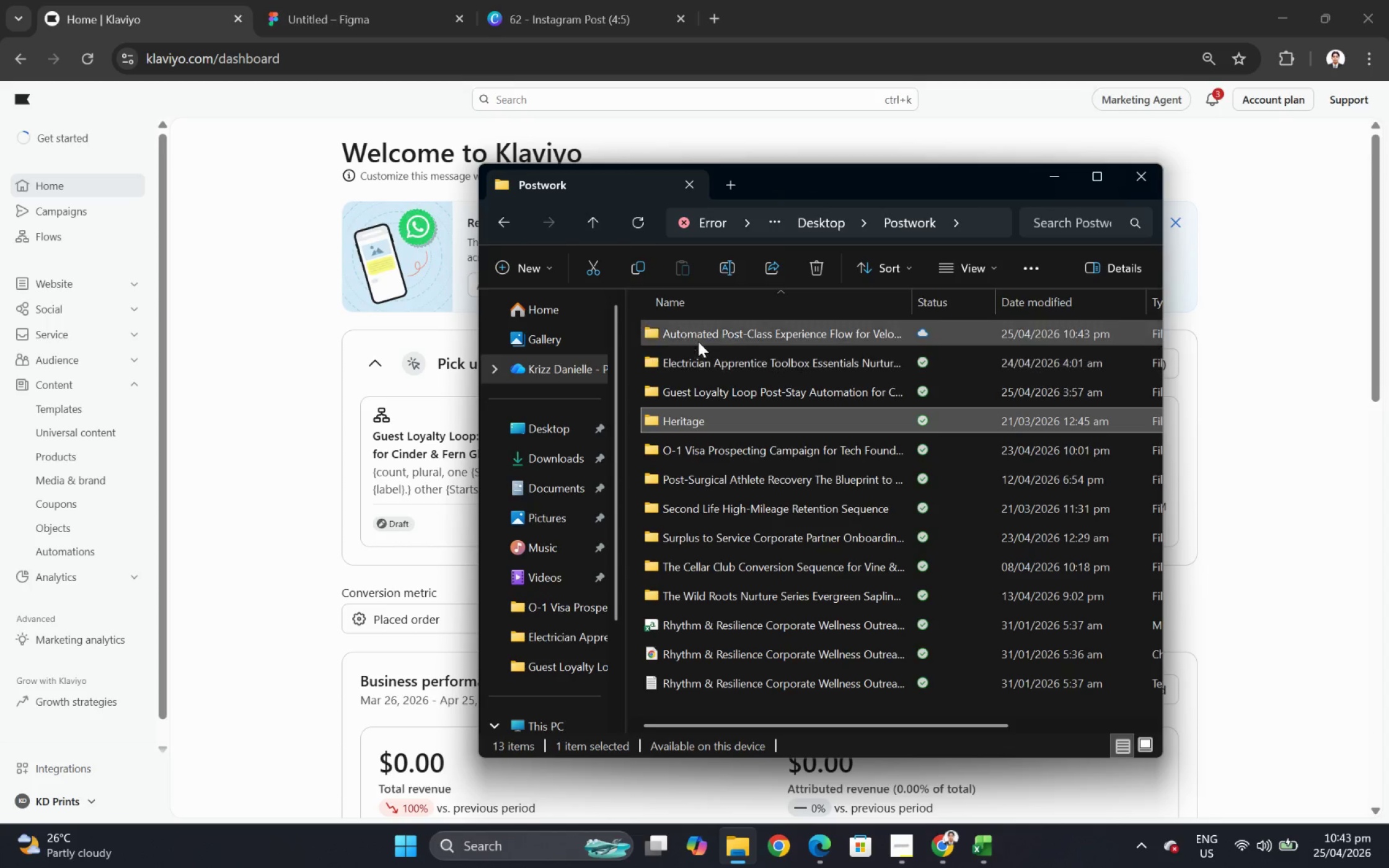 
double_click([698, 330])
 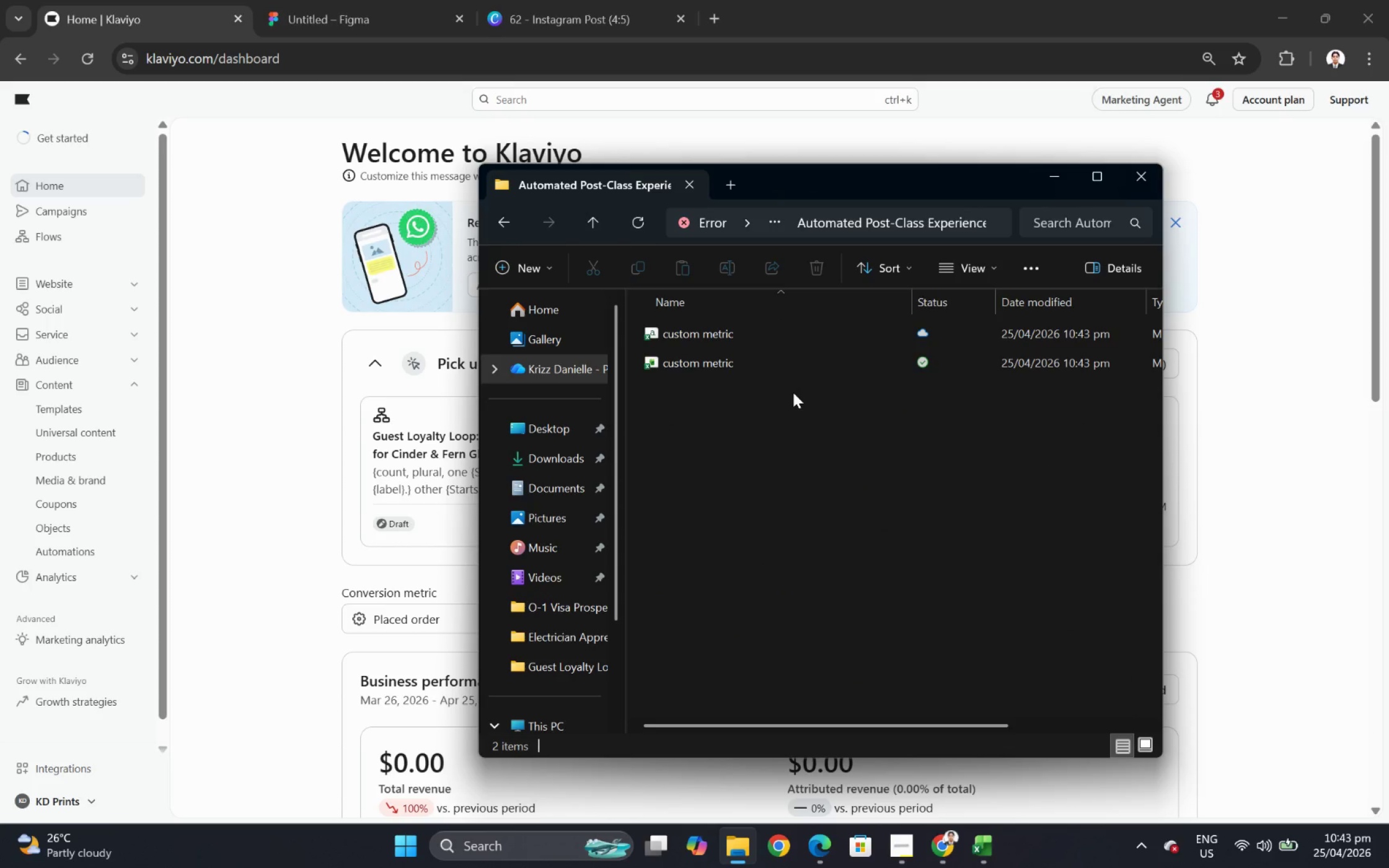 
left_click([755, 362])
 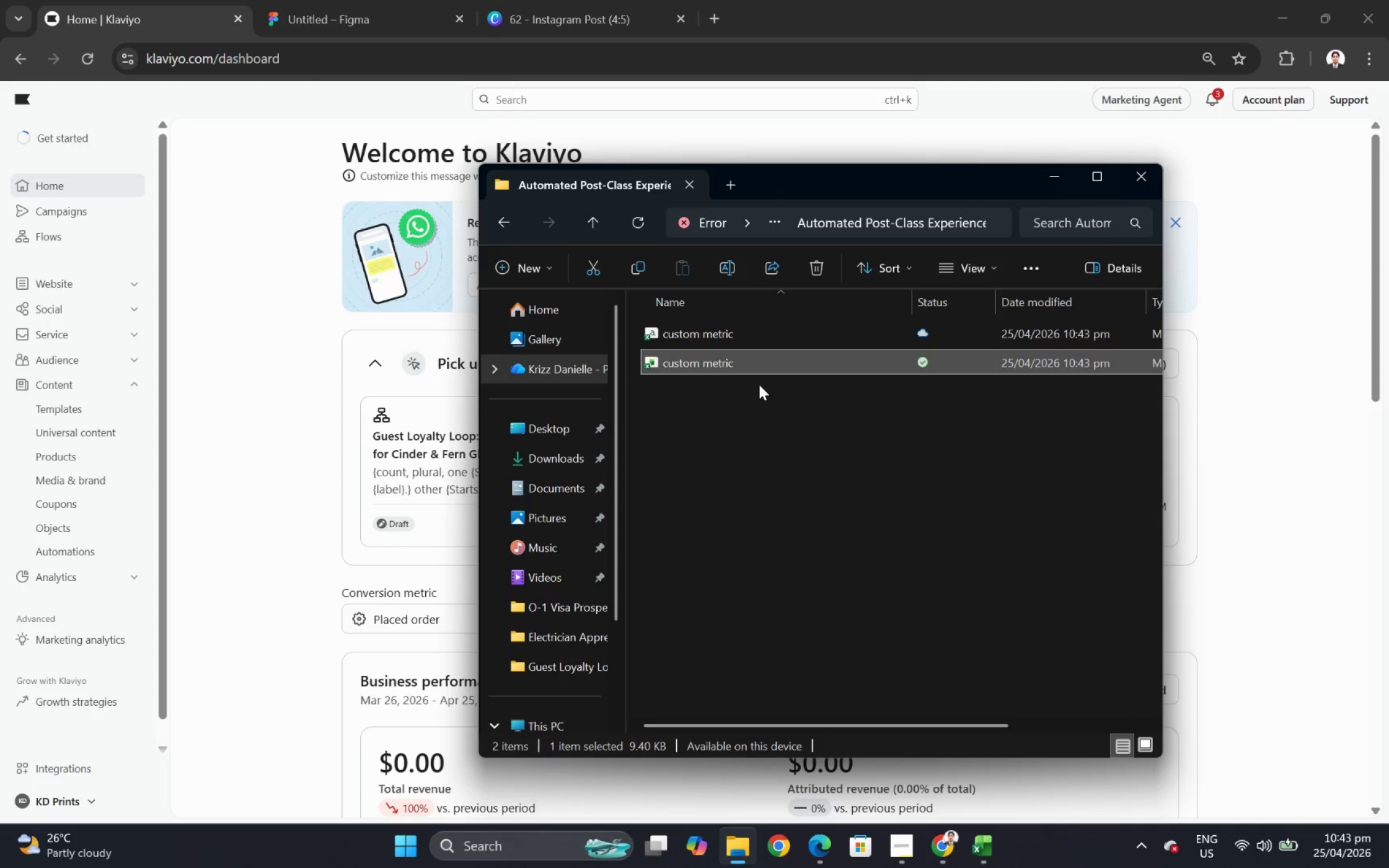 
key(Delete)
 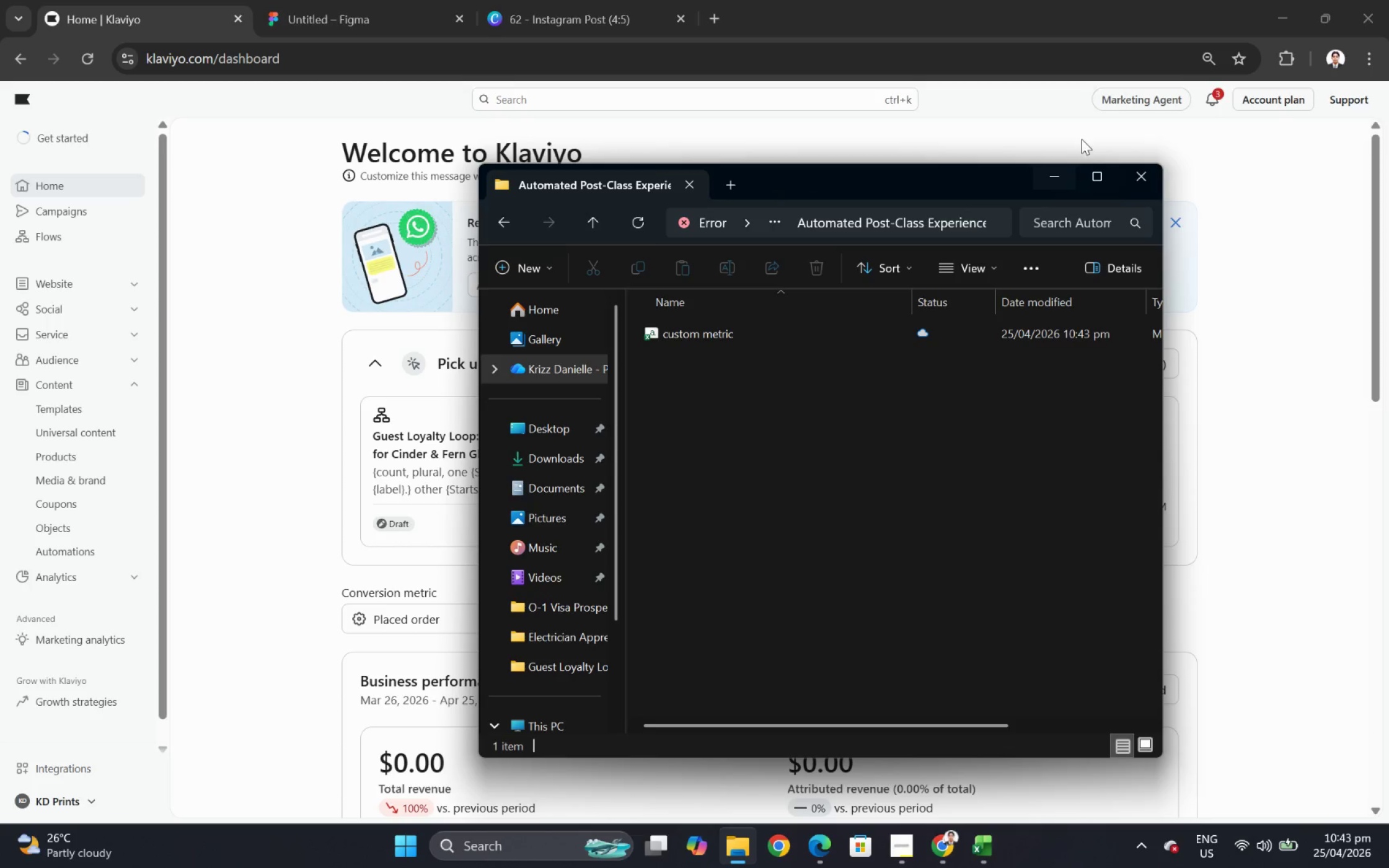 
left_click([1065, 175])
 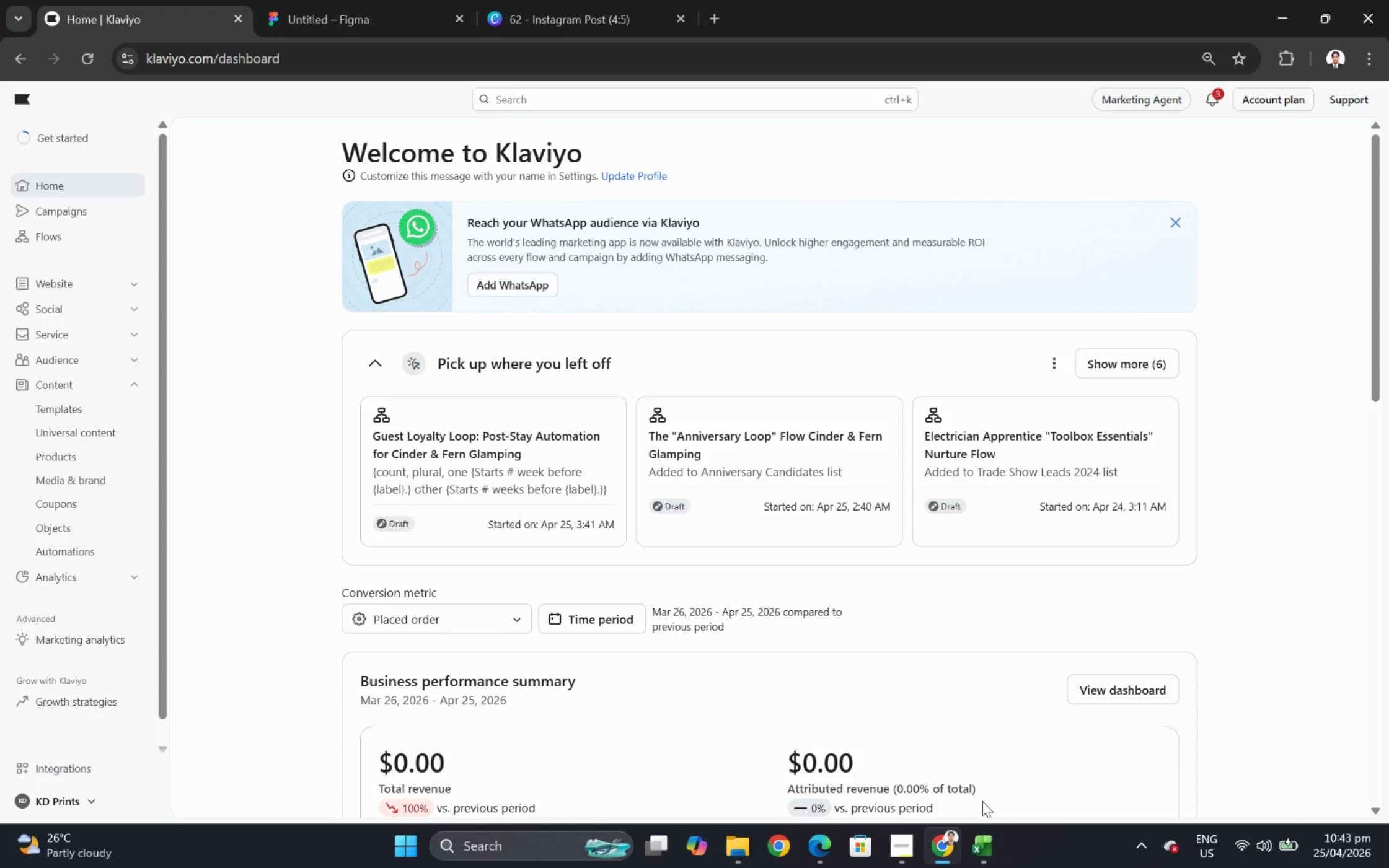 
scroll: coordinate [809, 564], scroll_direction: none, amount: 0.0
 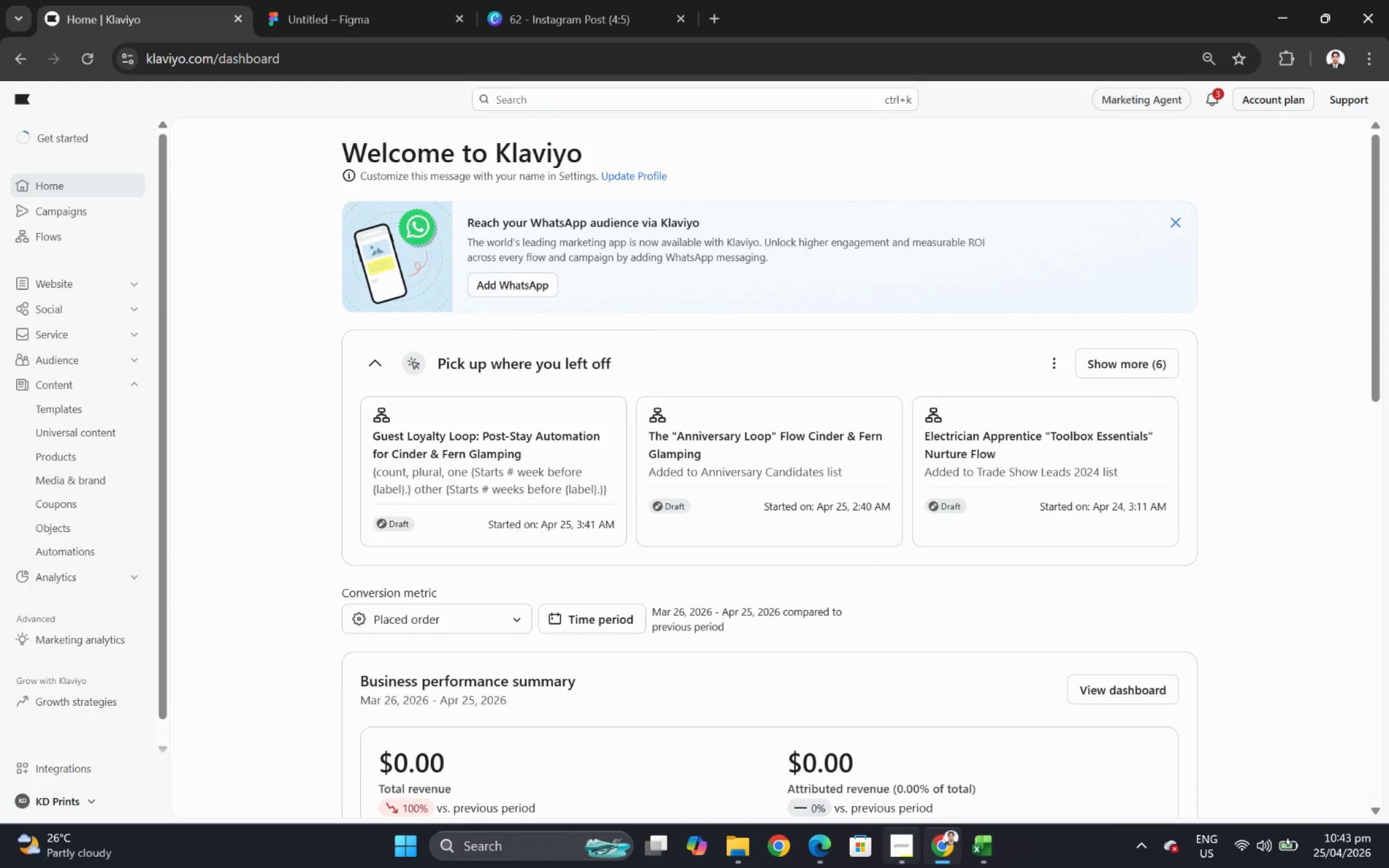 
left_click([910, 844])